 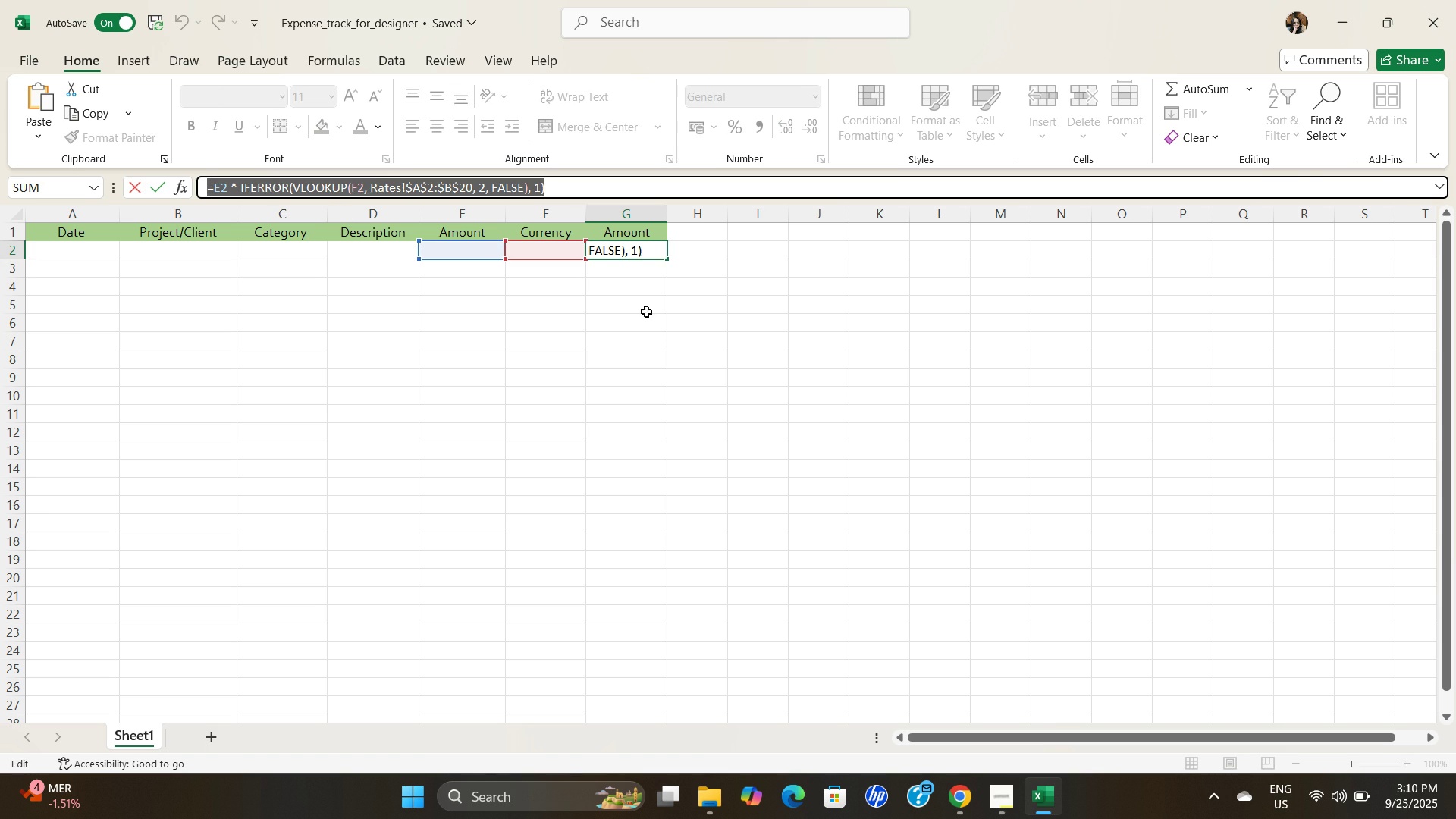 
key(Control+C)
 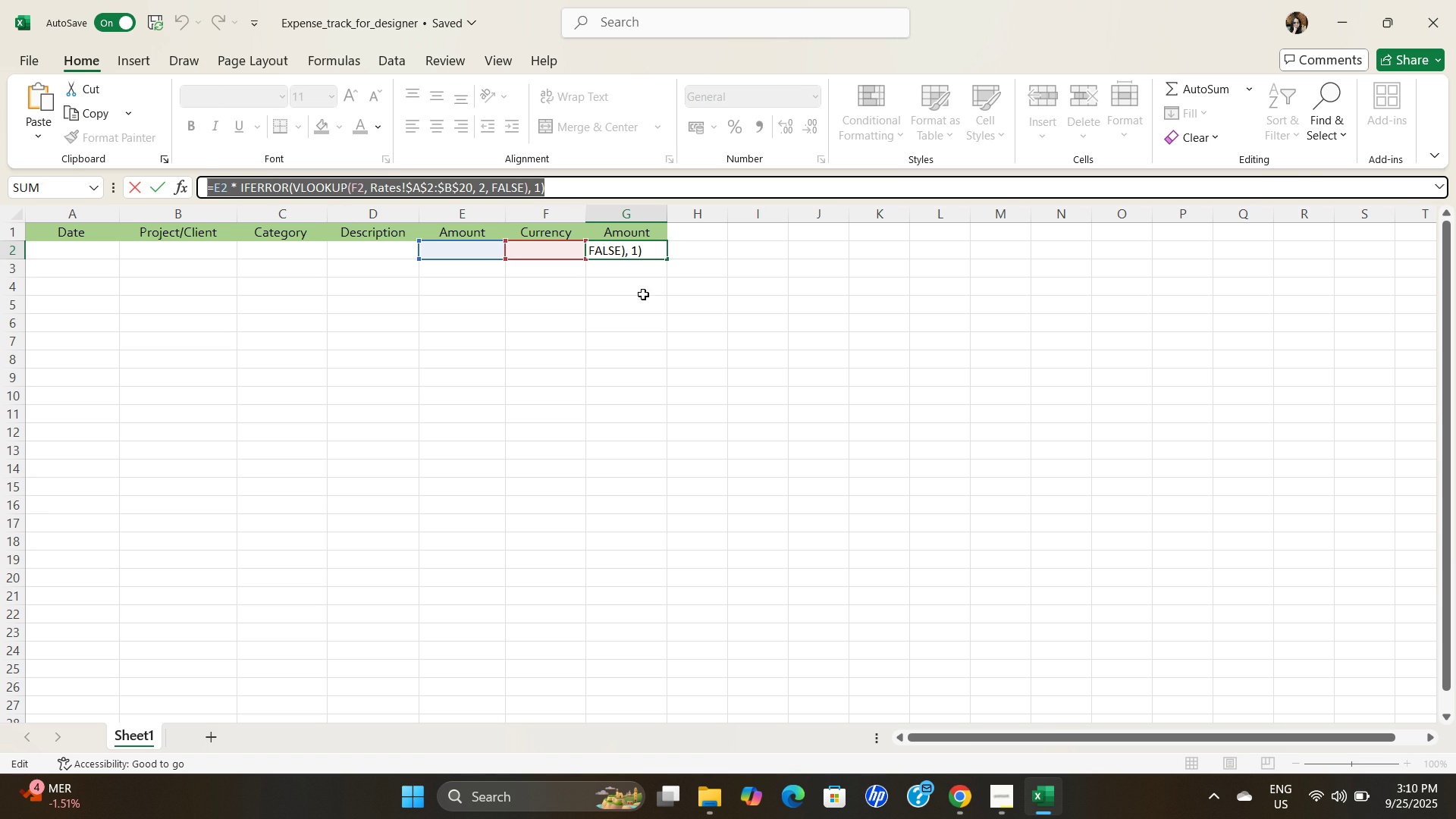 
key(Control+C)
 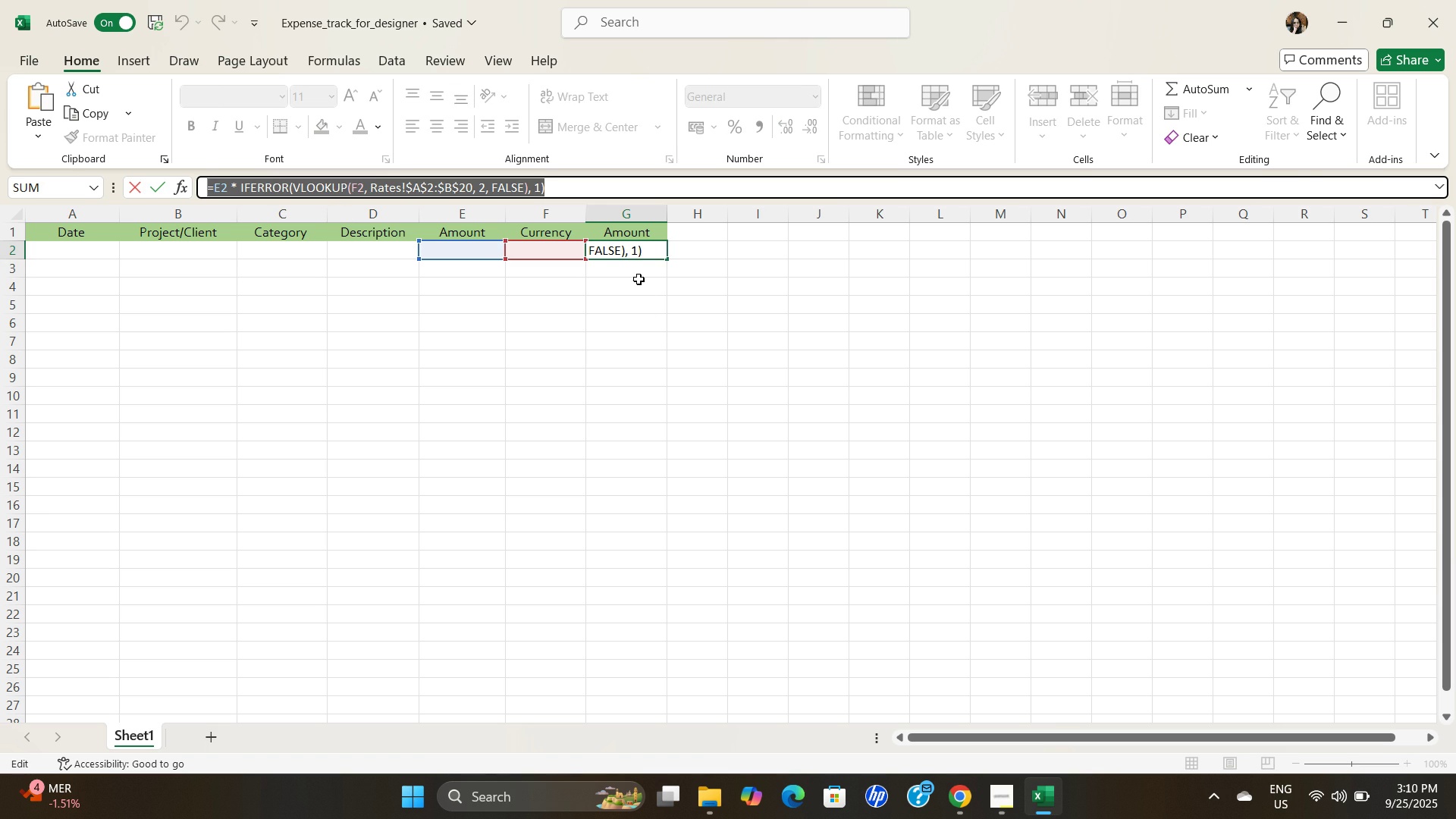 
key(Control+C)
 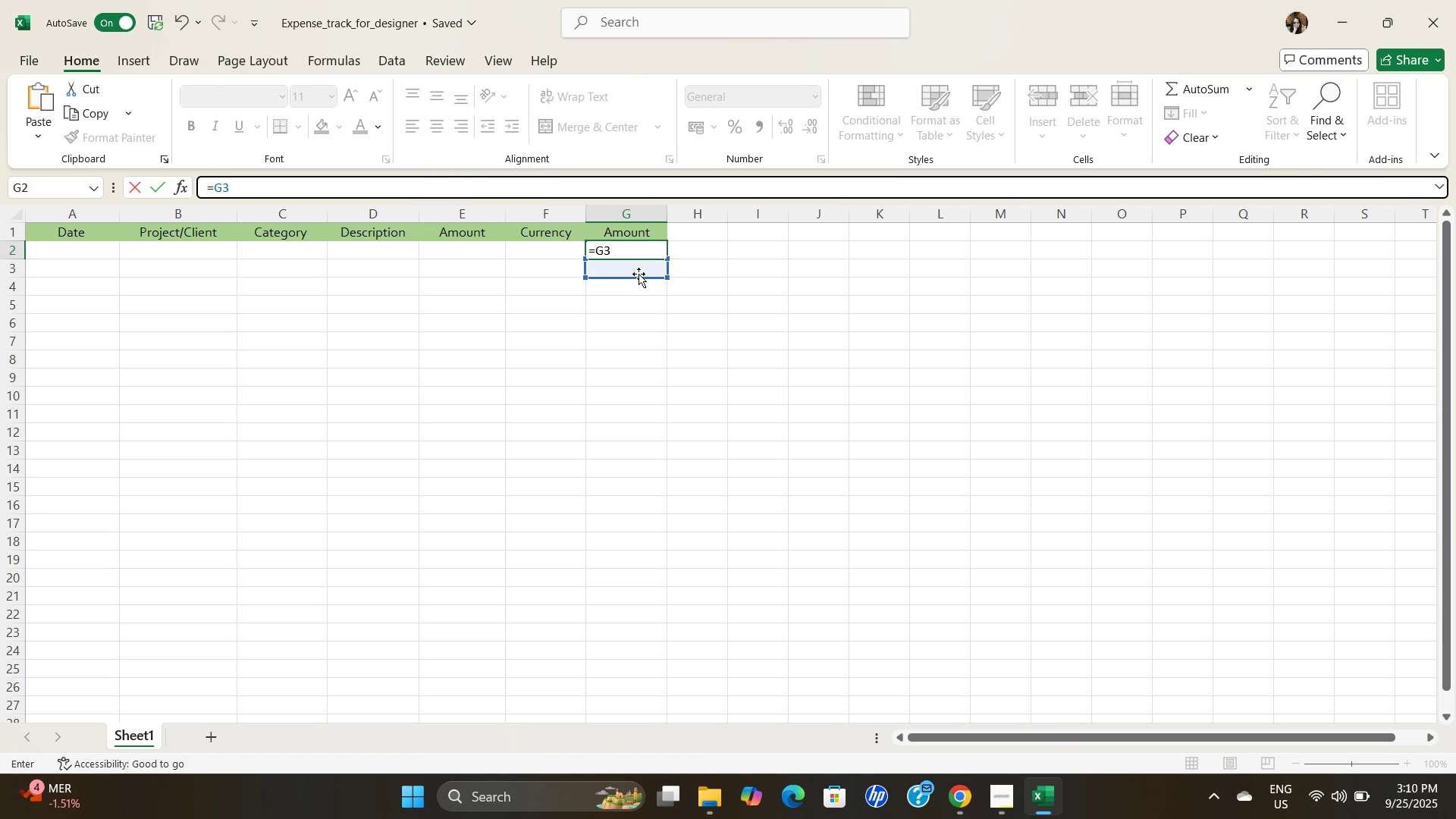 
double_click([639, 274])
 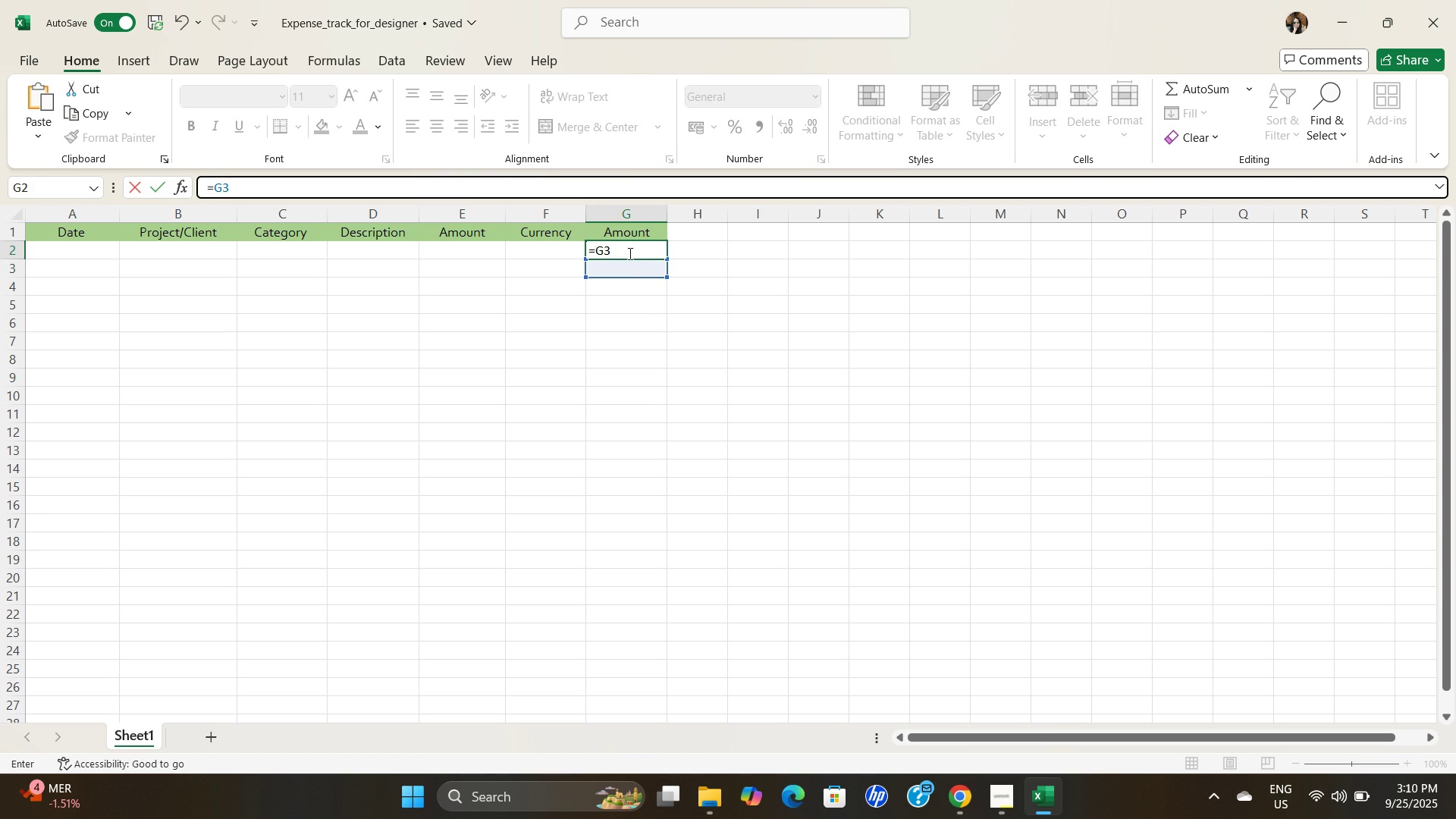 
left_click([629, 252])
 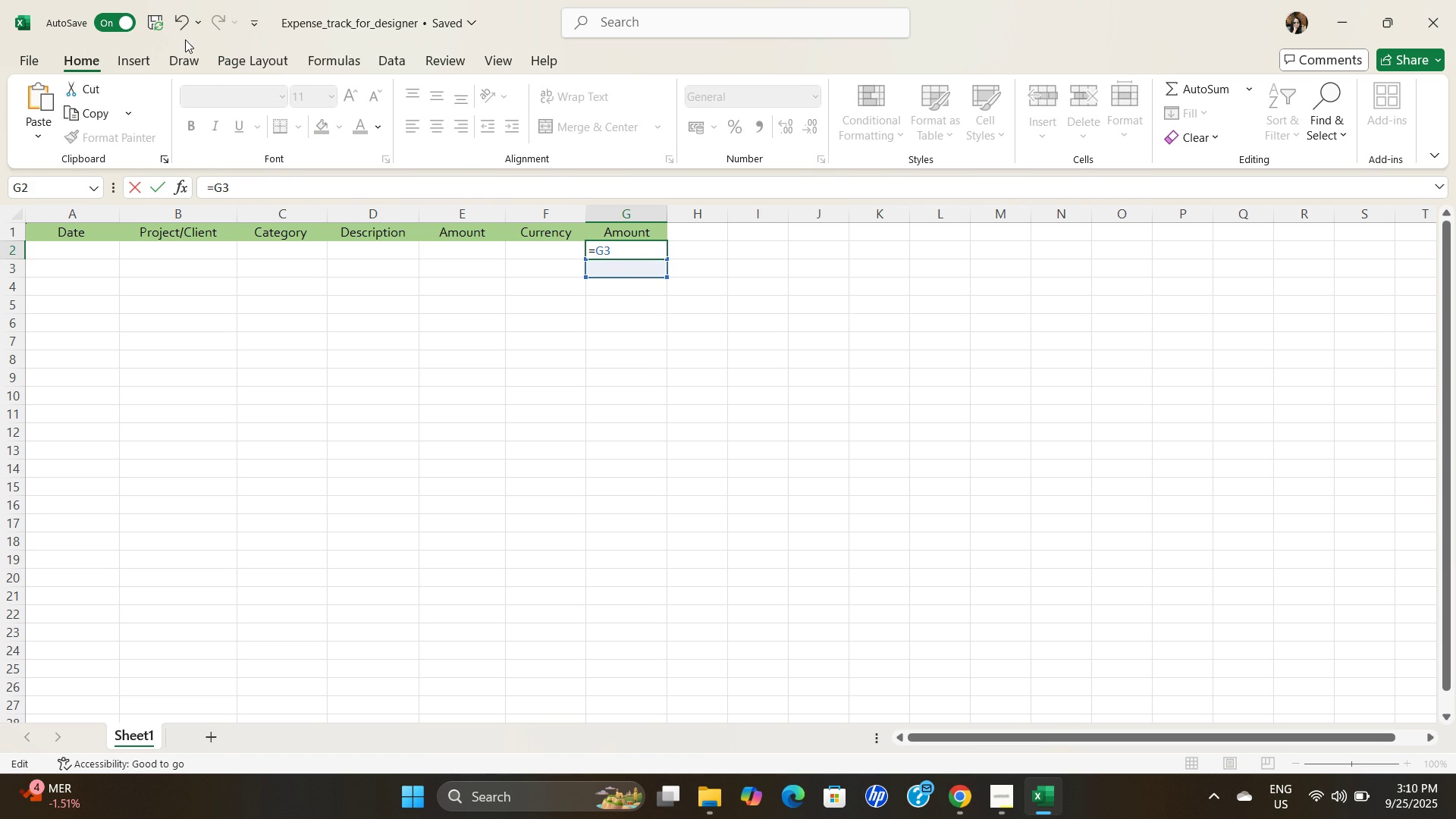 
left_click([185, 28])
 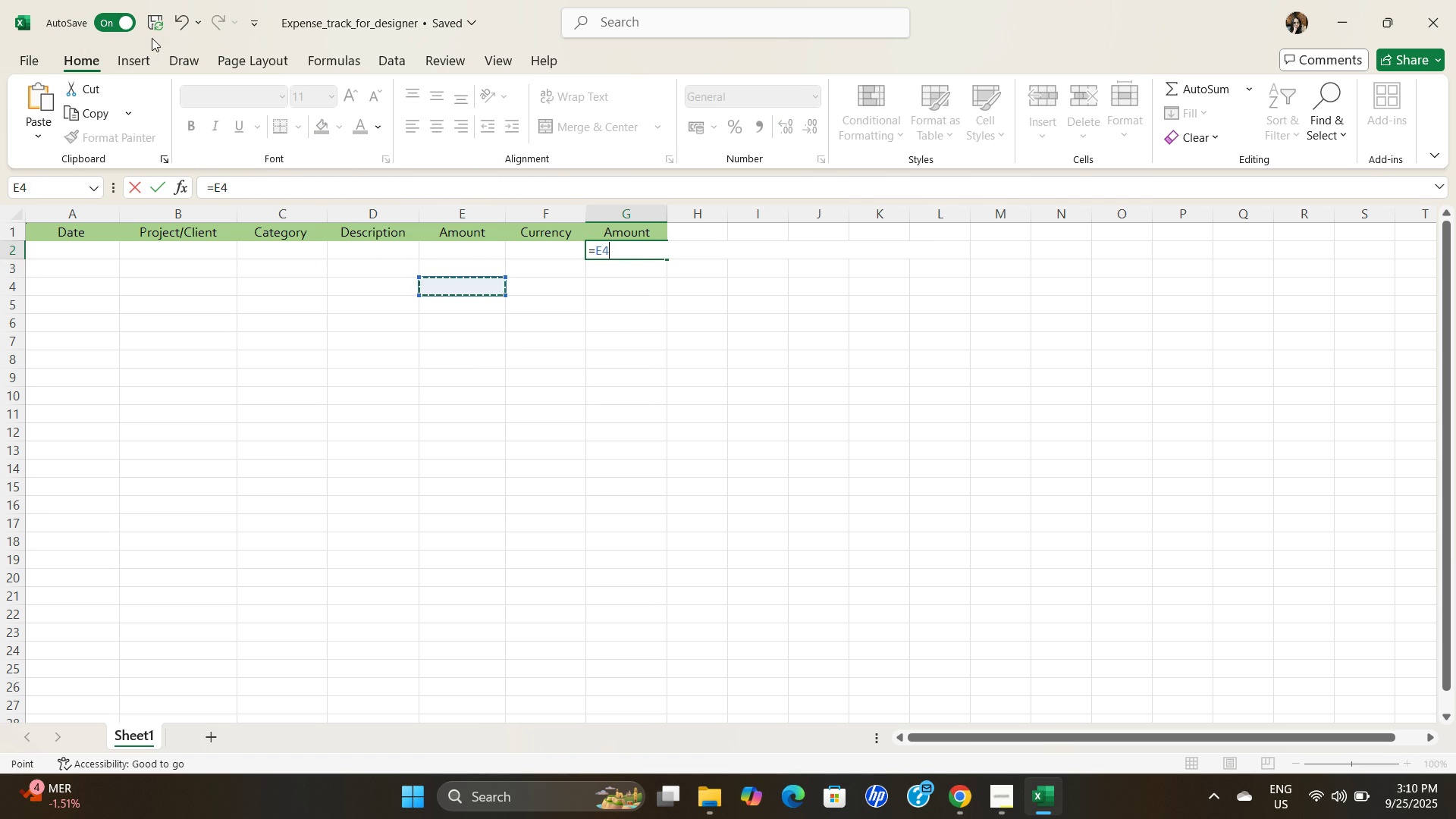 
left_click([181, 30])
 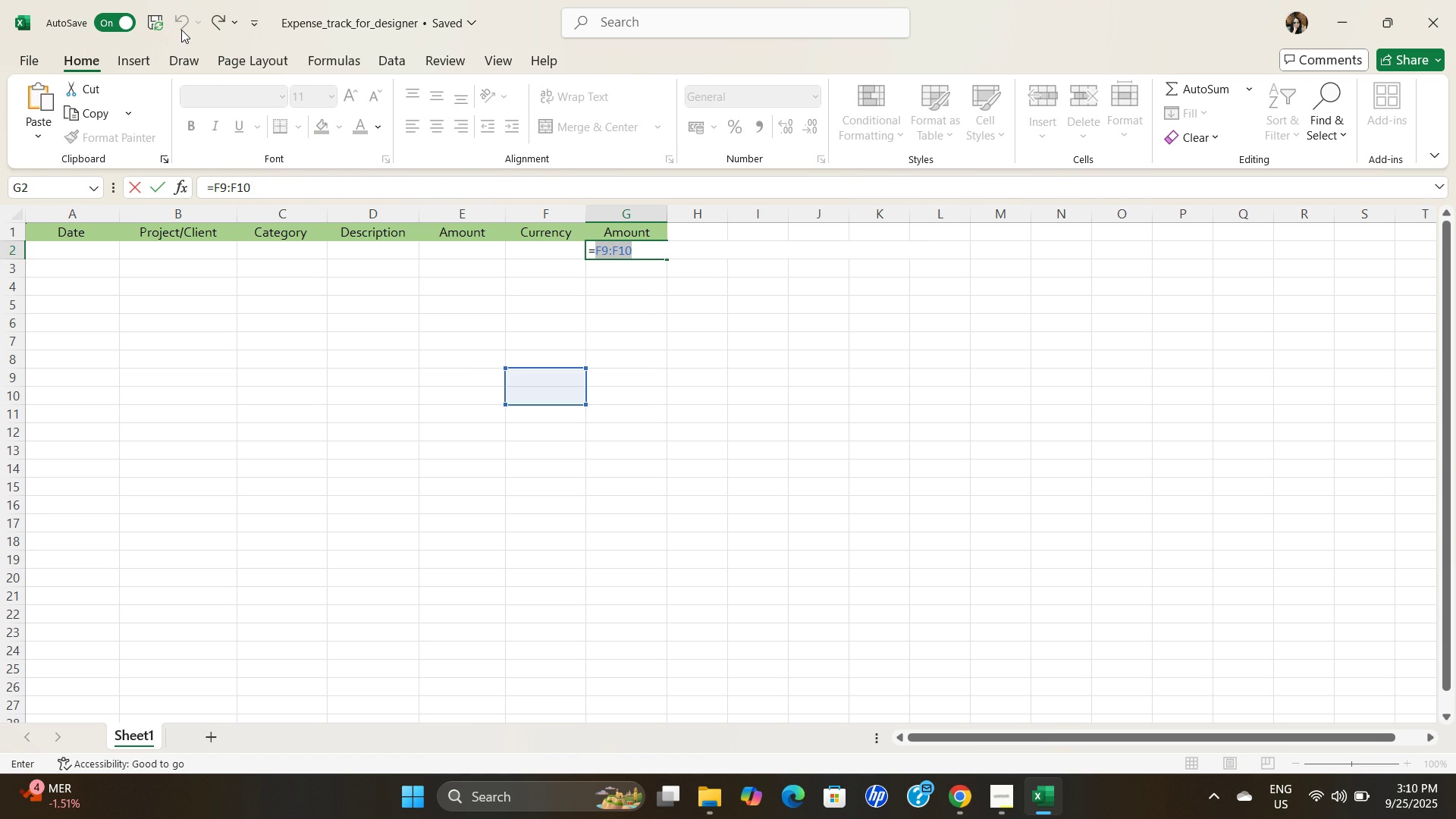 
left_click([181, 30])
 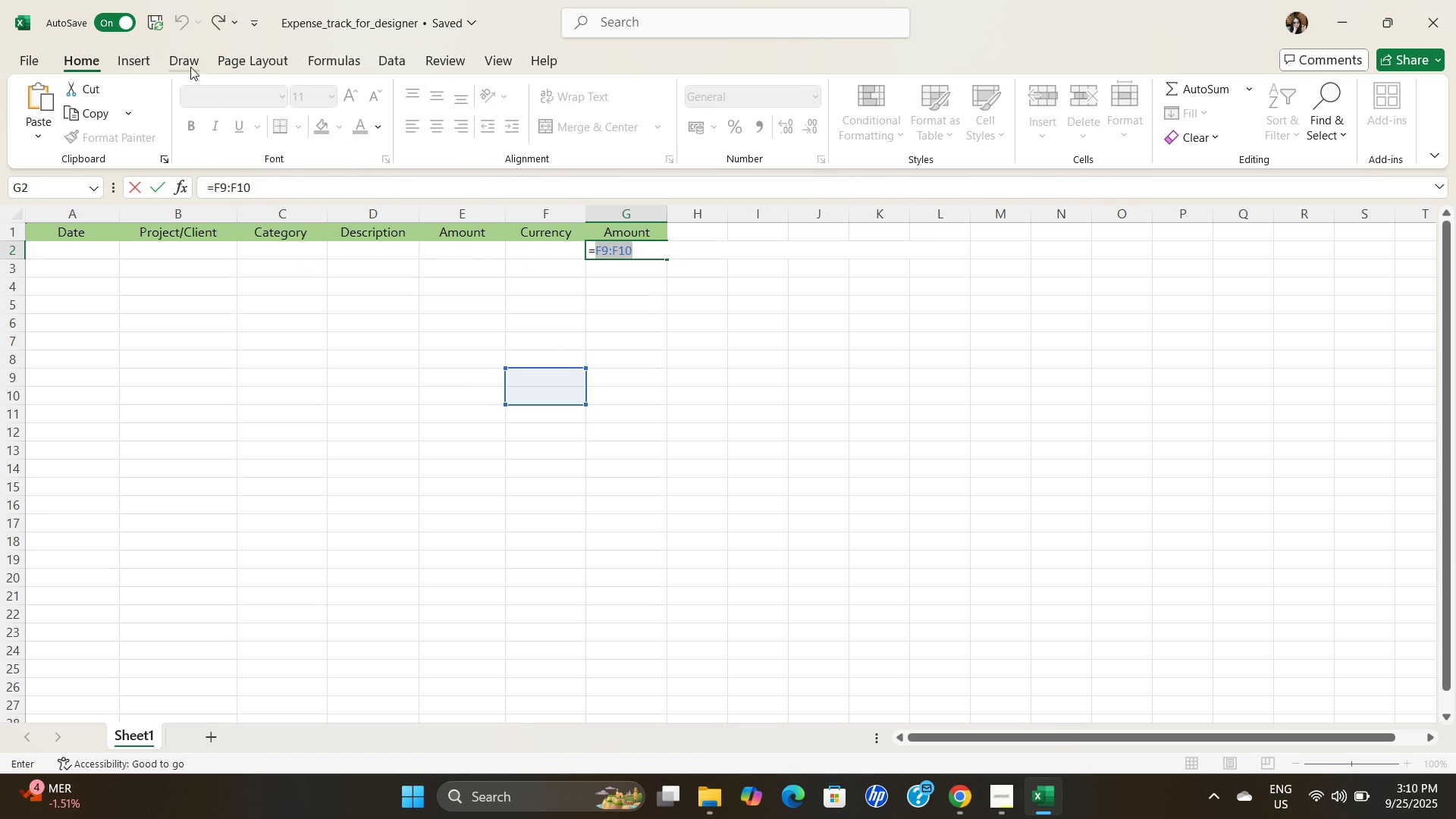 
left_click([181, 30])